 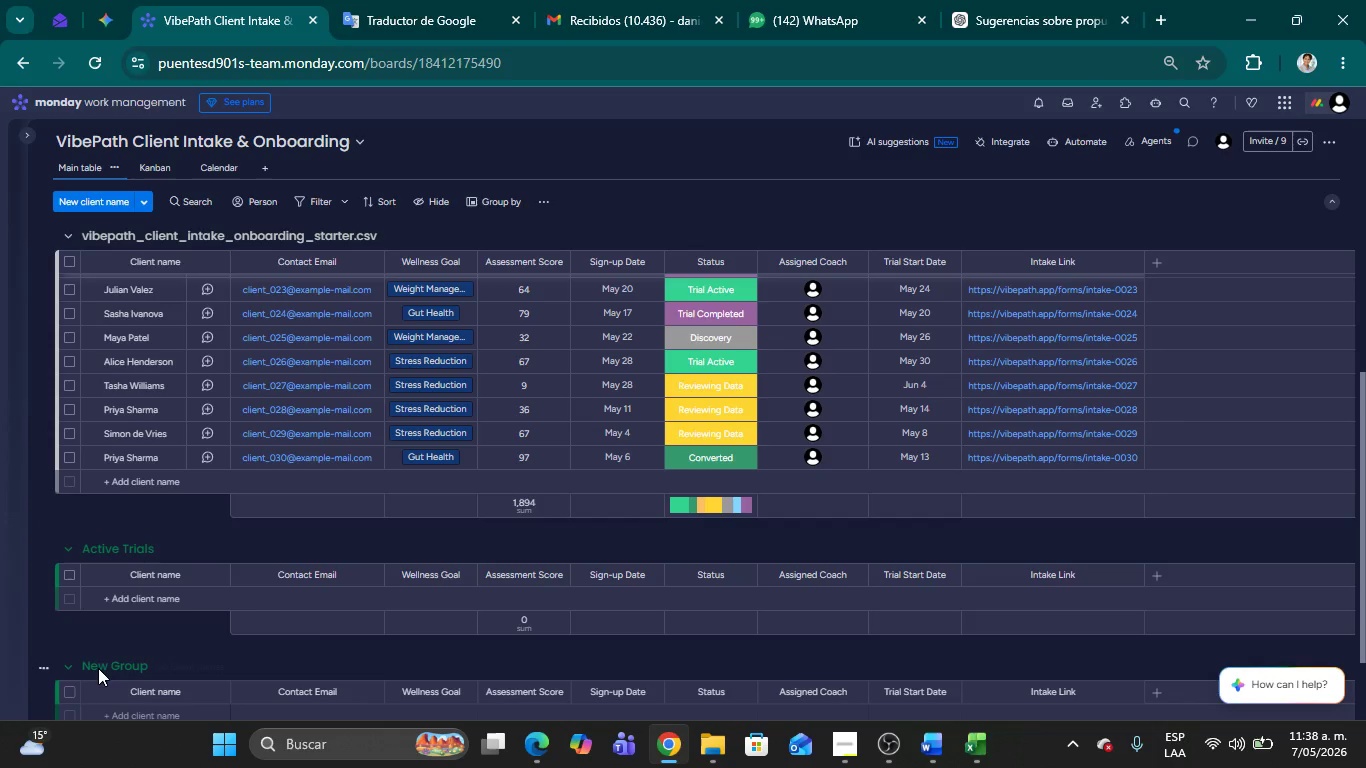 
double_click([103, 668])
 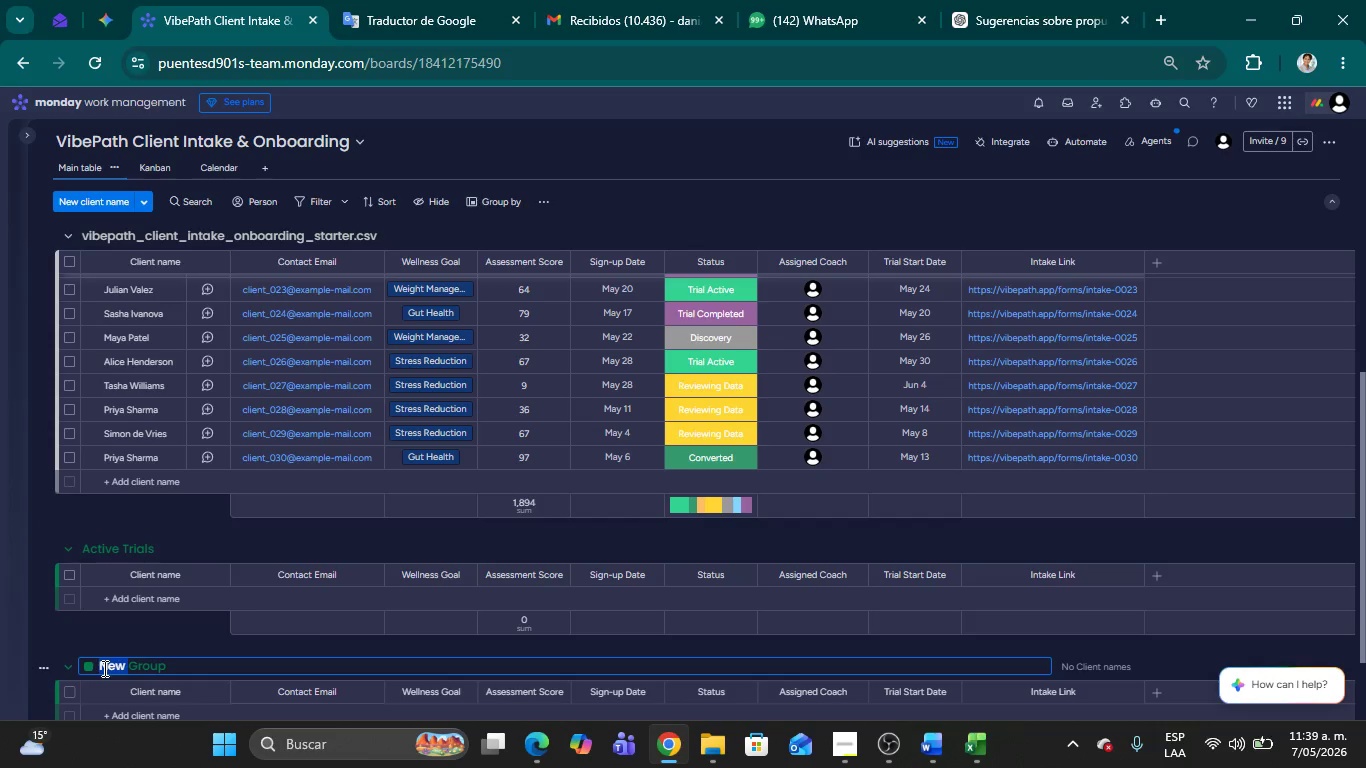 
key(Control+V)
 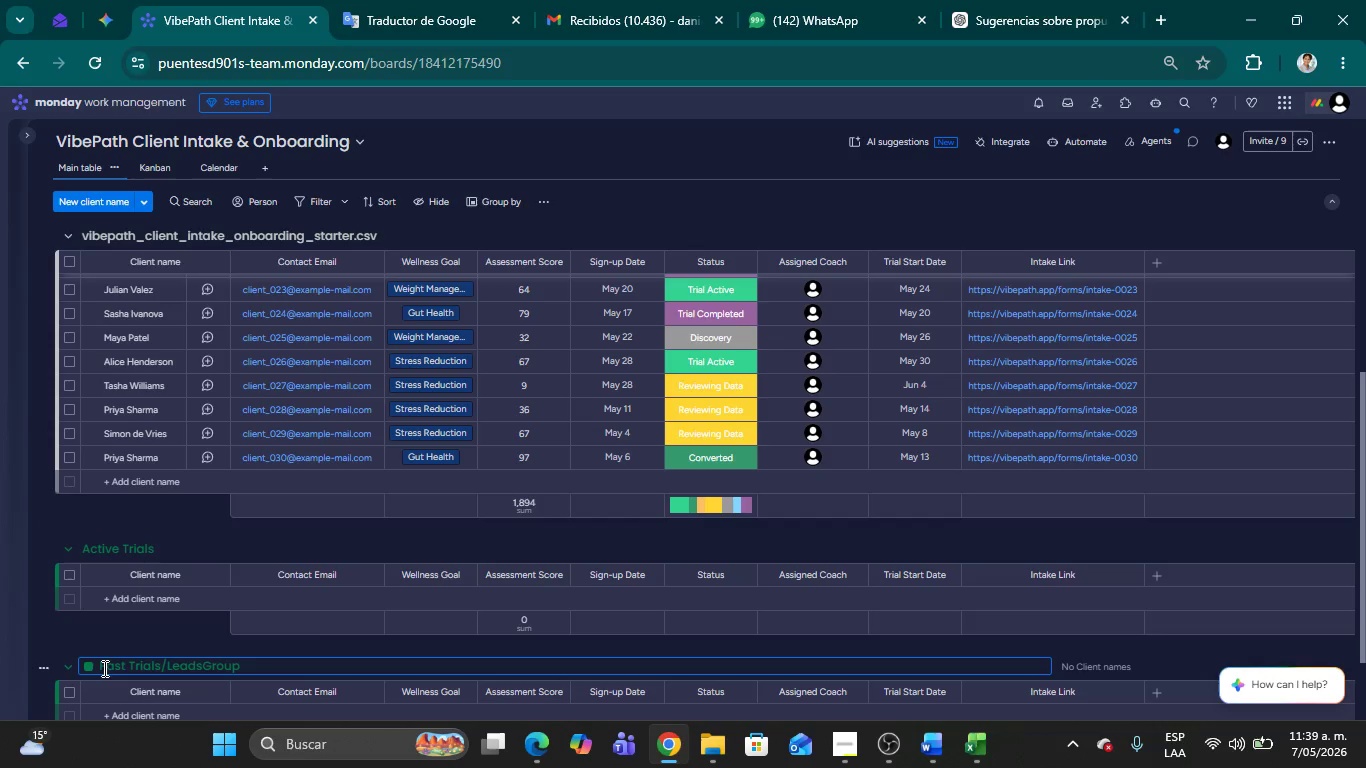 
hold_key(key=Delete, duration=1.08)
 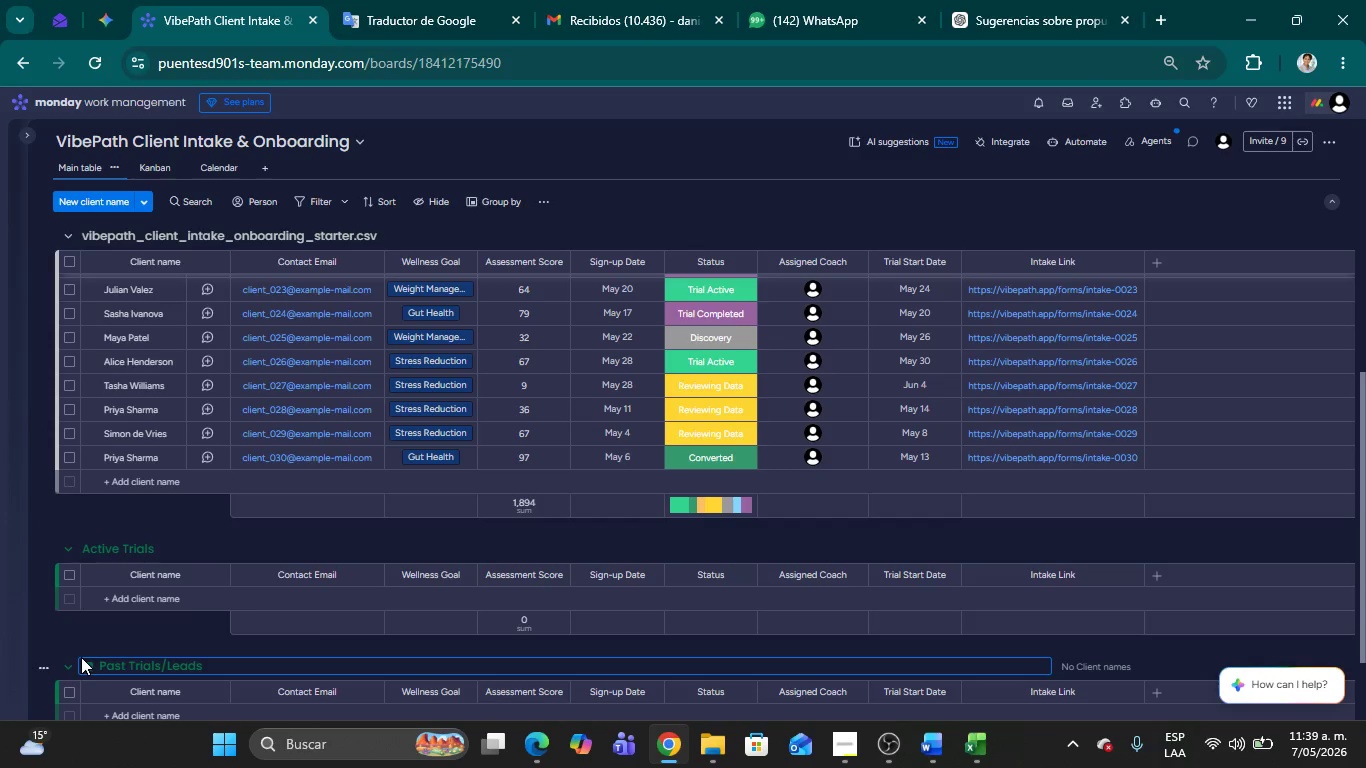 
left_click([87, 666])
 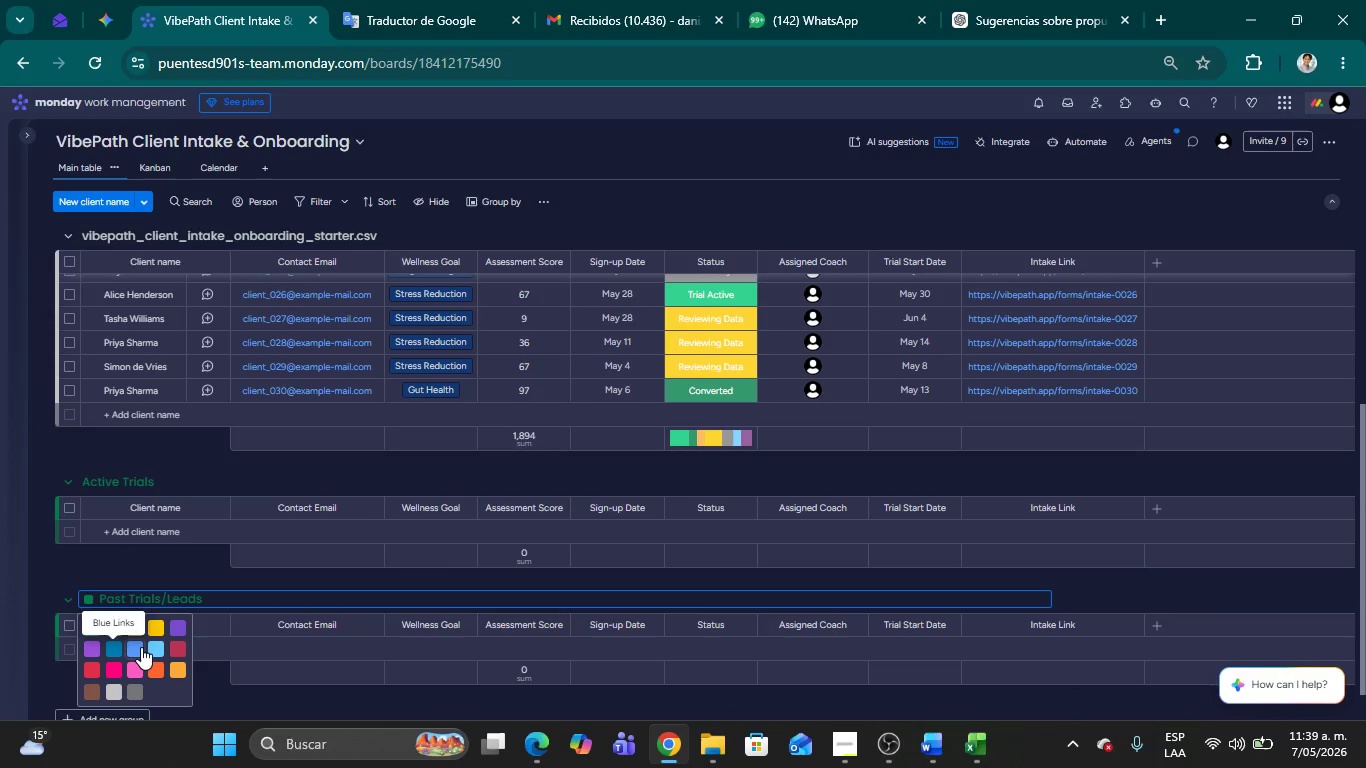 
left_click([112, 670])
 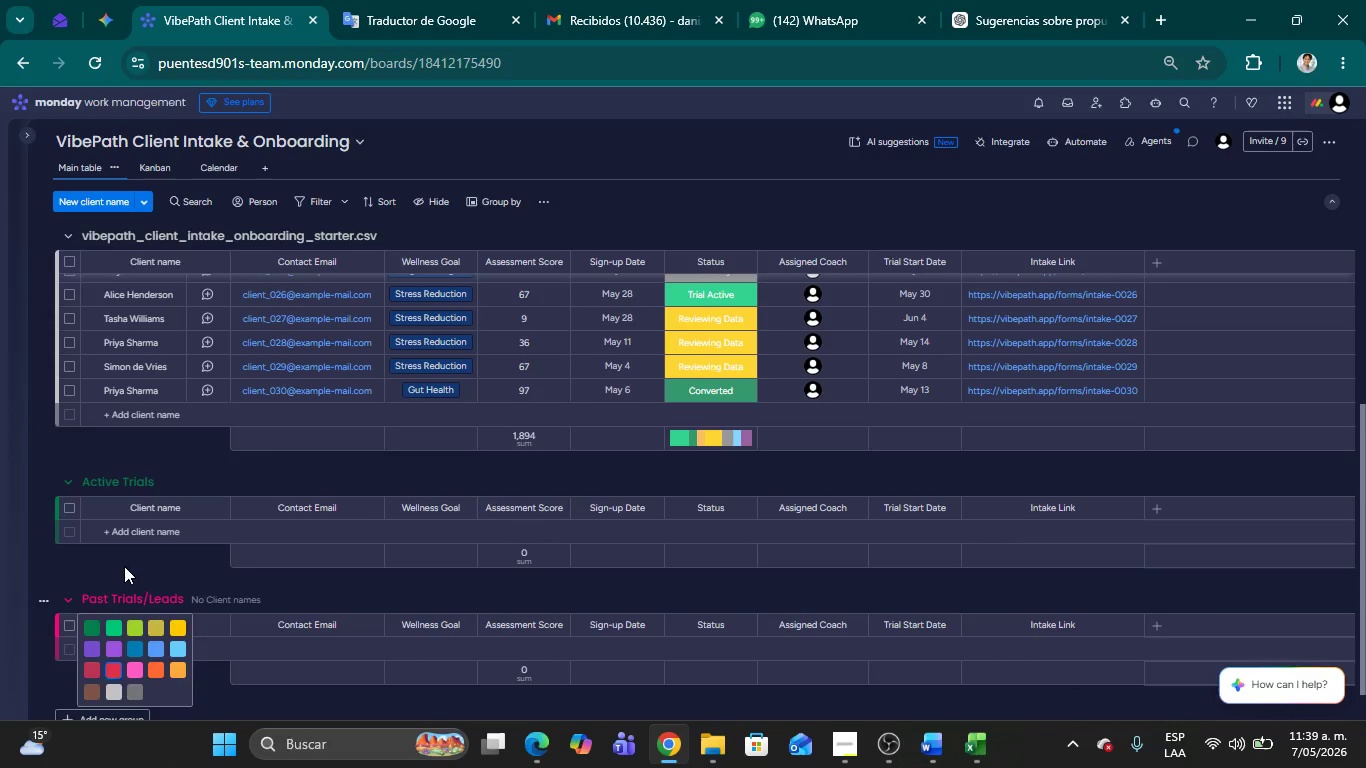 
left_click([125, 564])
 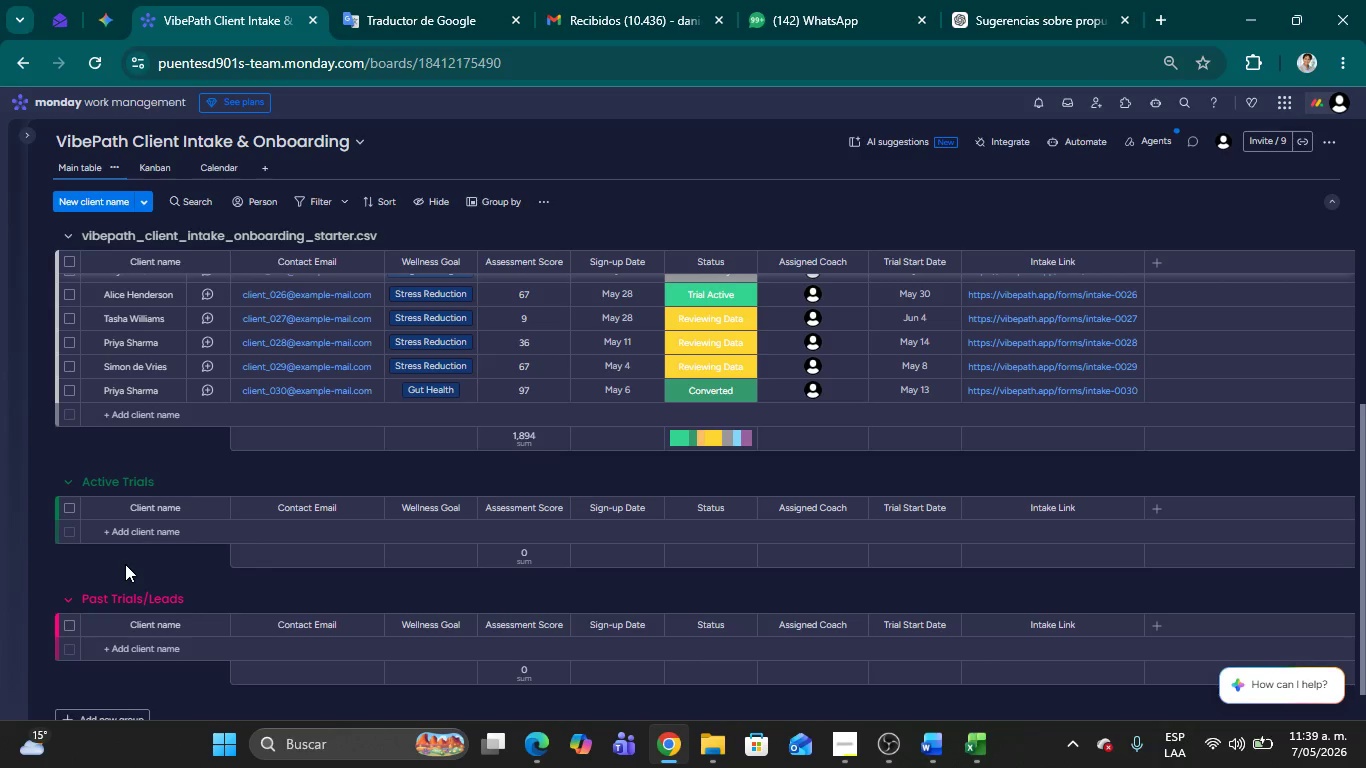 
wait(10.52)
 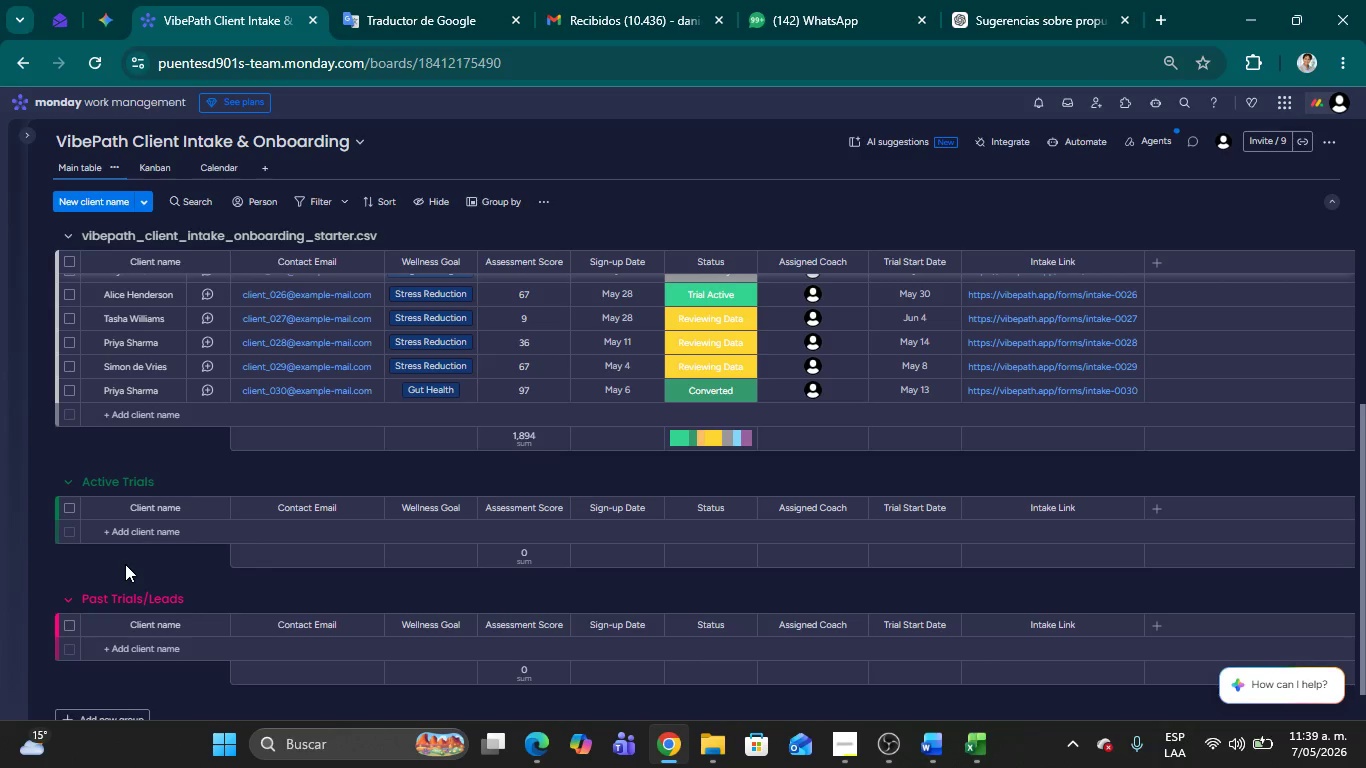 
key(Alt+AltLeft)
 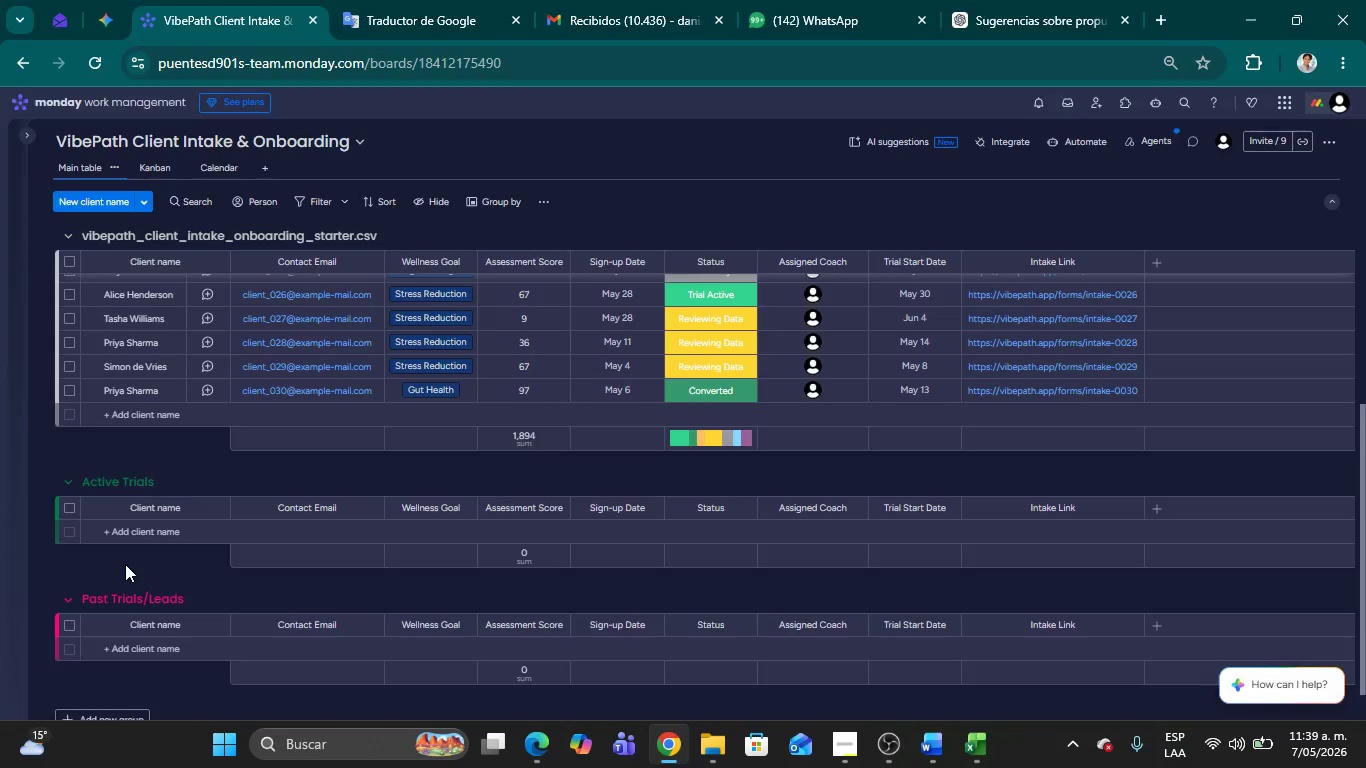 
key(Alt+Tab)